 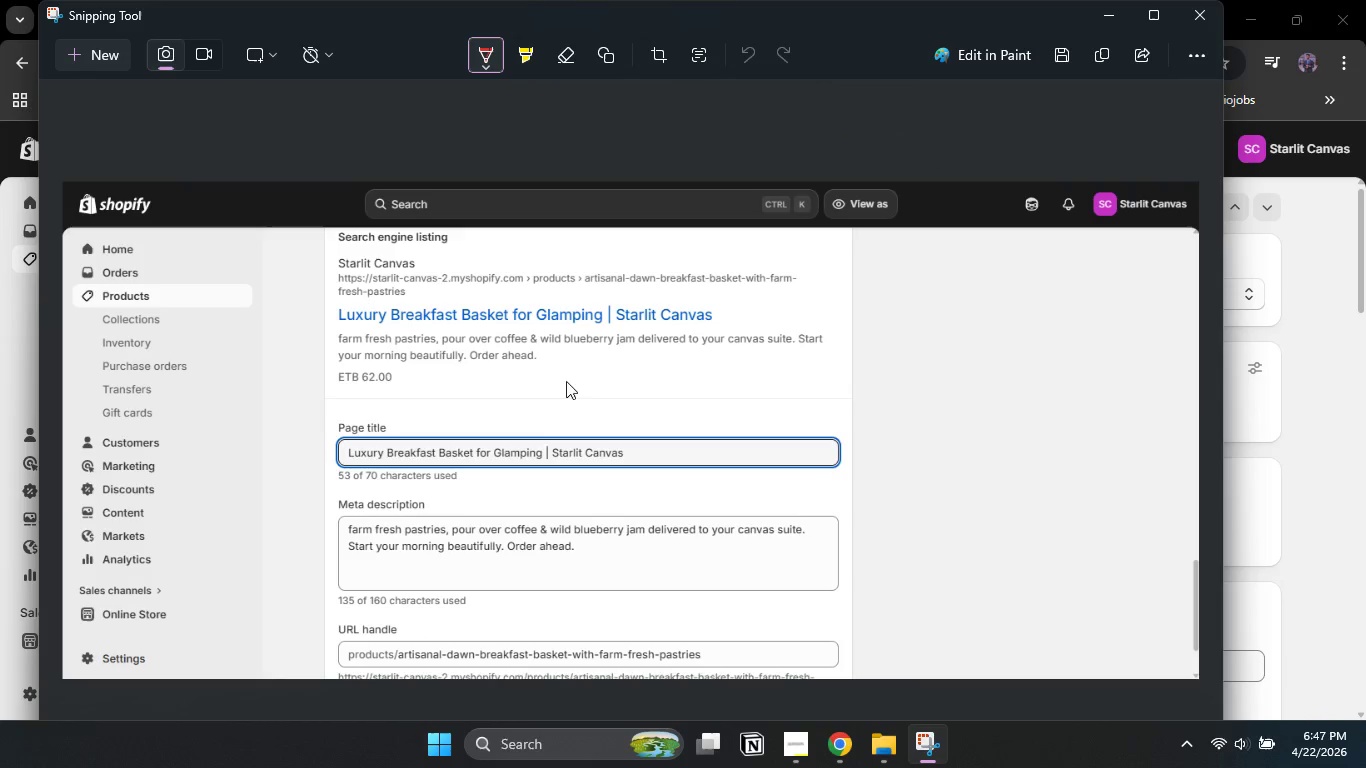 
left_click_drag(start_coordinate=[1365, 251], to_coordinate=[1355, 767])
 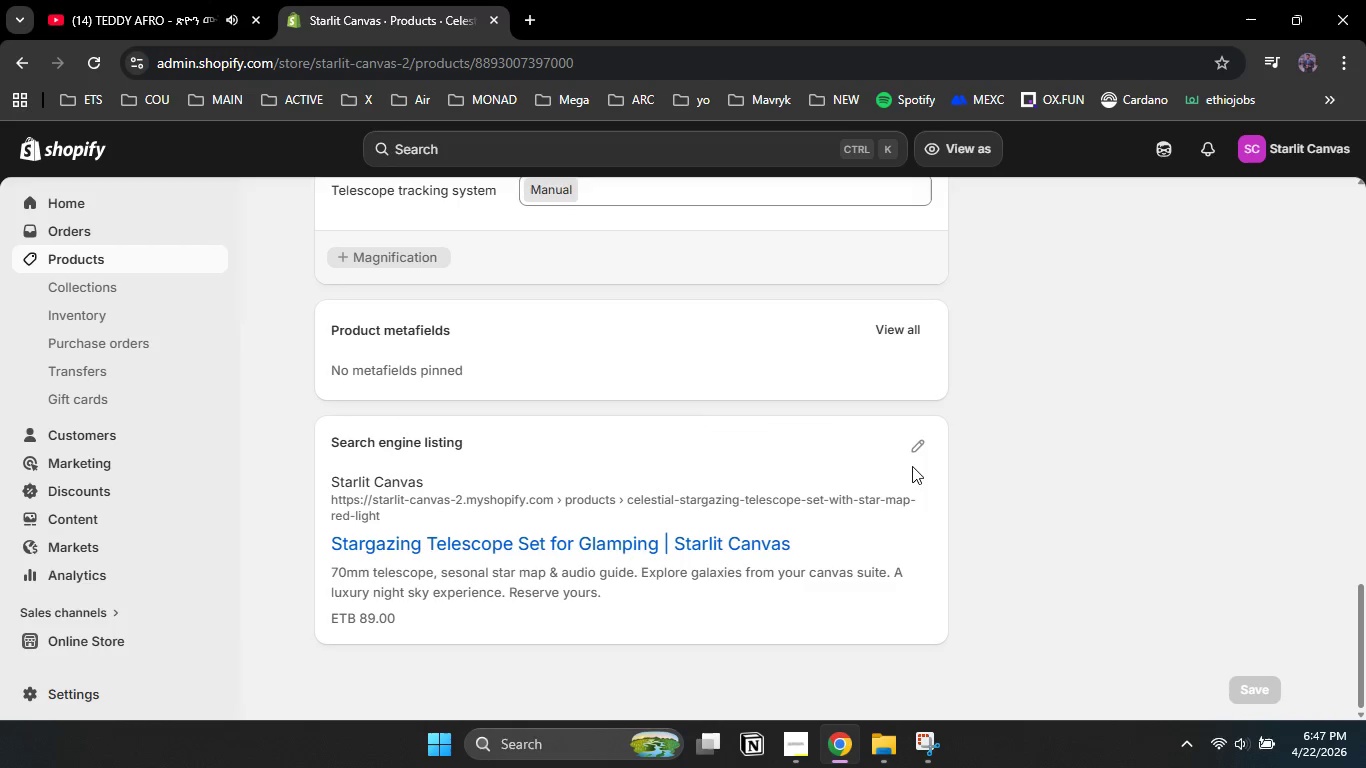 
left_click([913, 450])
 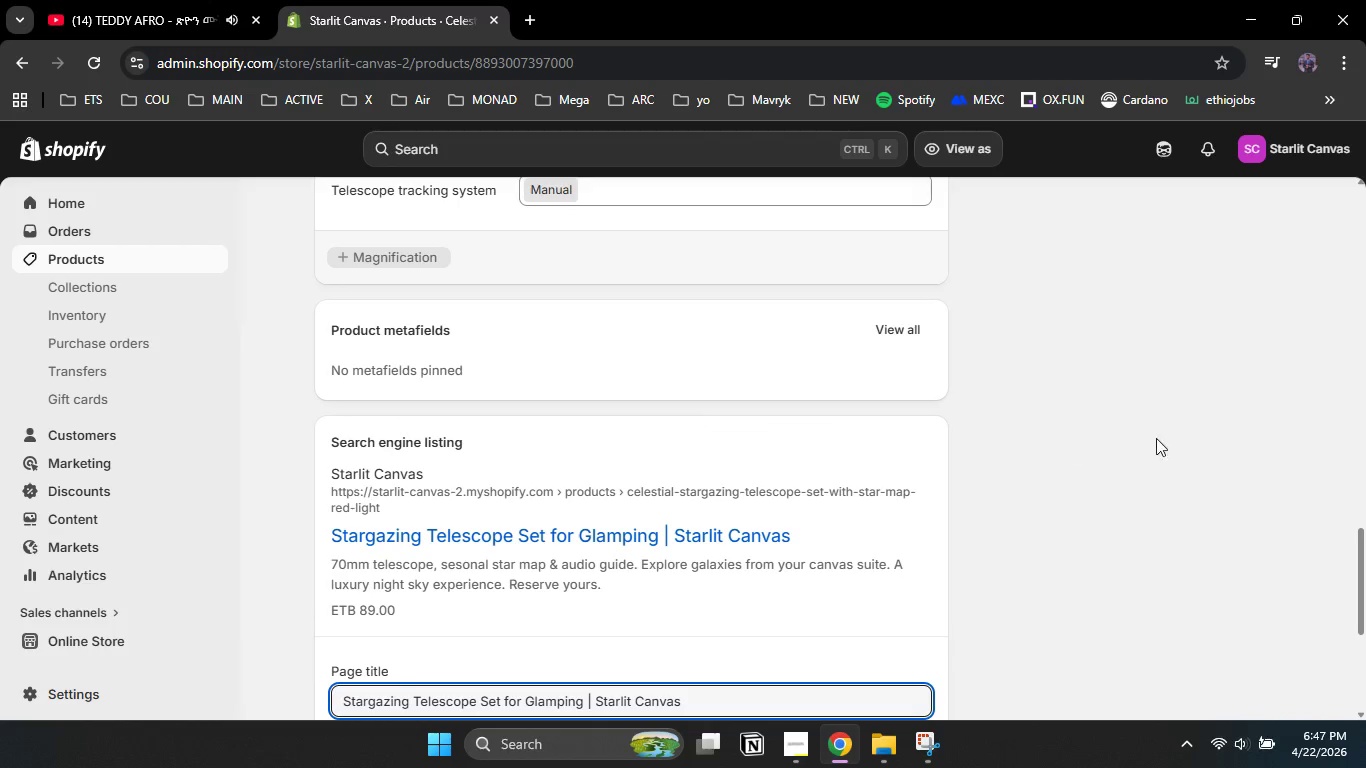 
left_click_drag(start_coordinate=[1365, 556], to_coordinate=[1365, 606])
 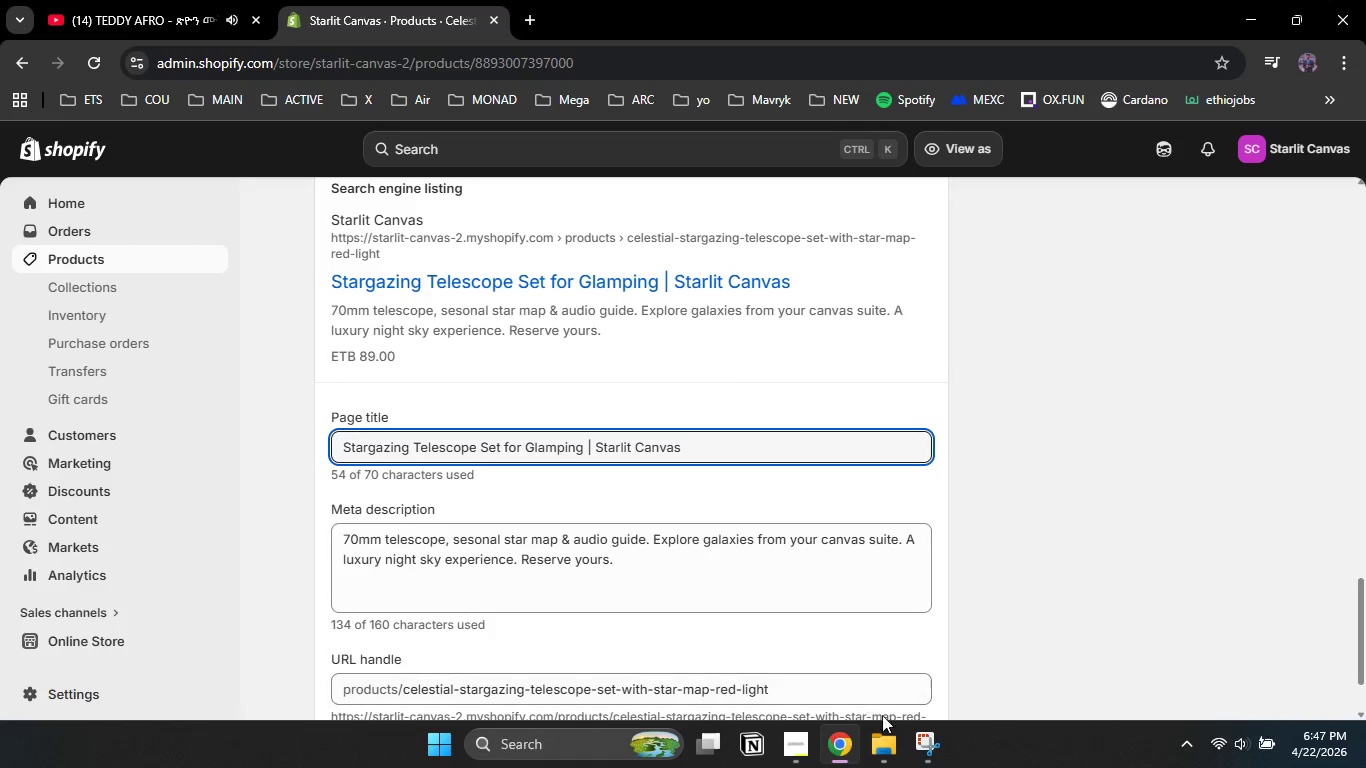 
left_click([917, 749])
 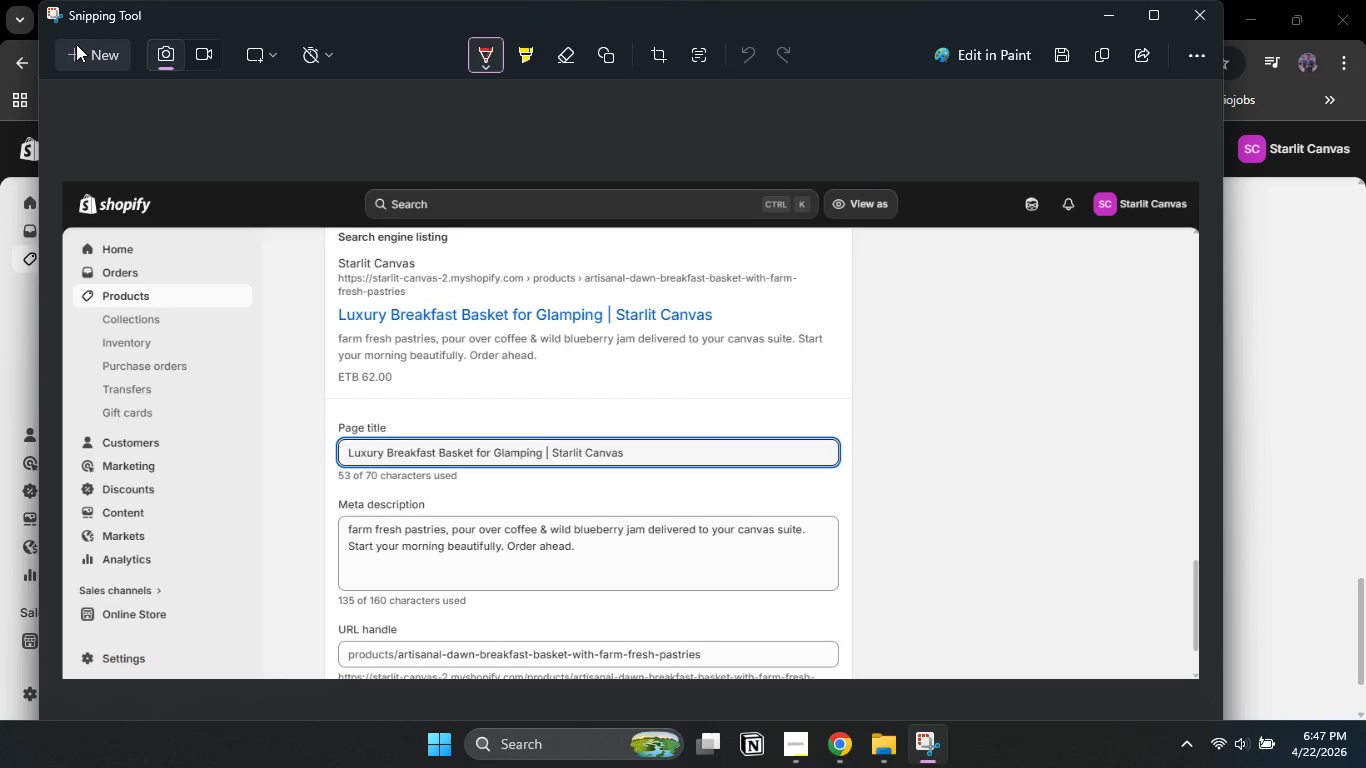 
left_click([76, 44])
 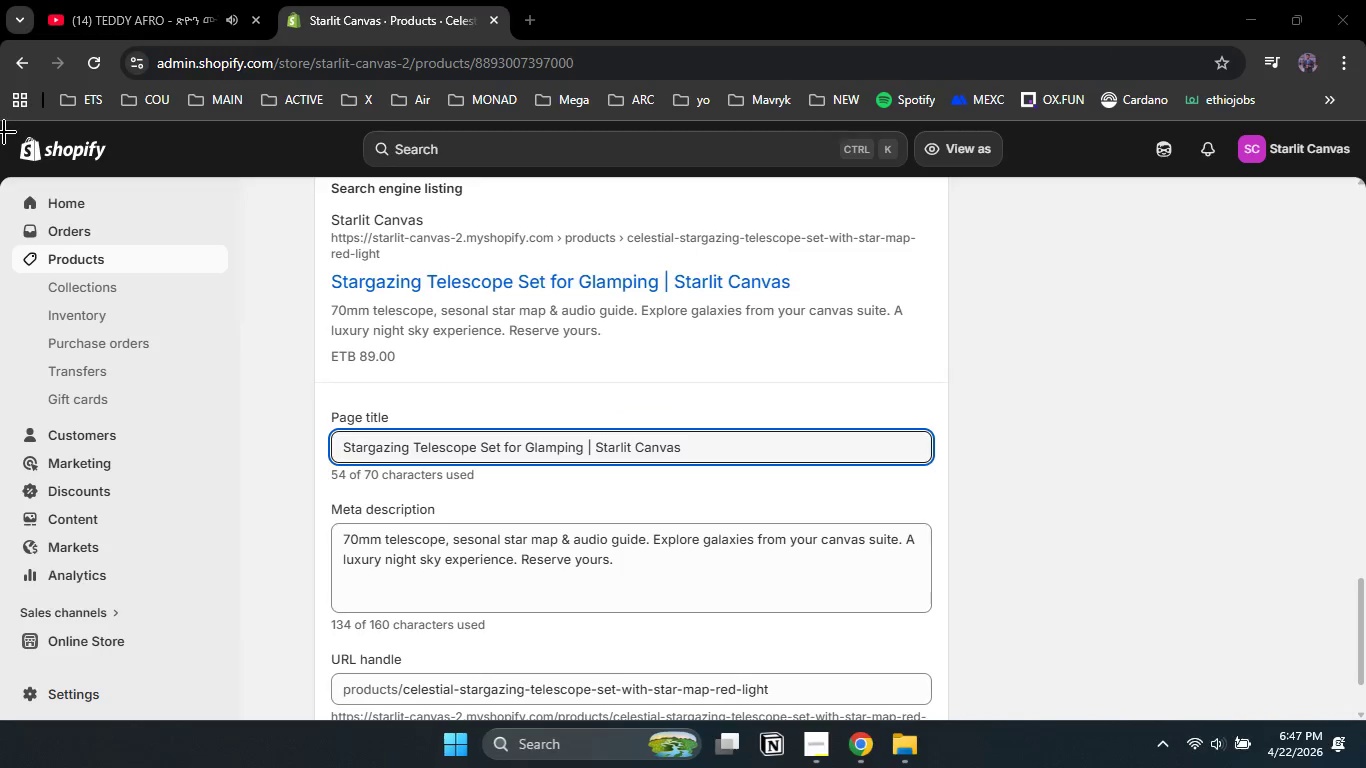 
left_click_drag(start_coordinate=[0, 122], to_coordinate=[1365, 719])
 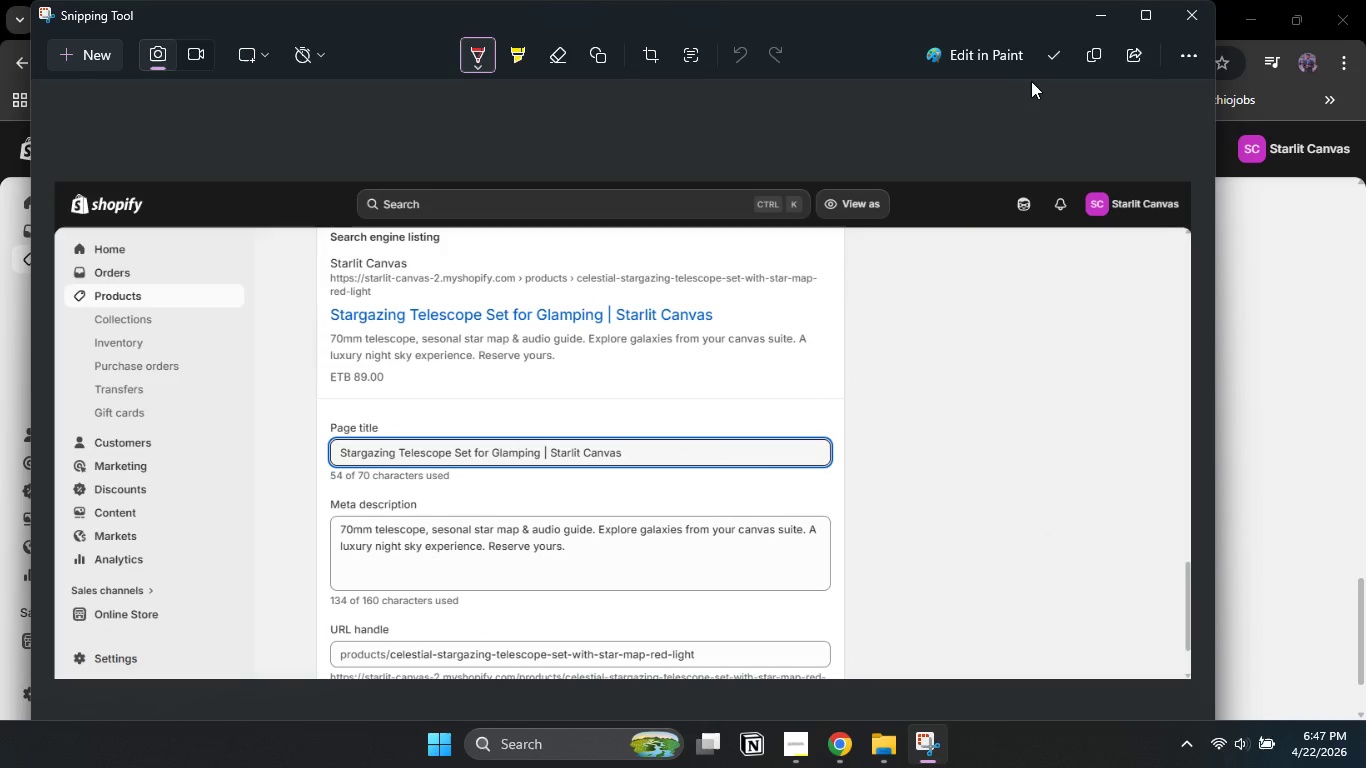 
left_click([1050, 50])
 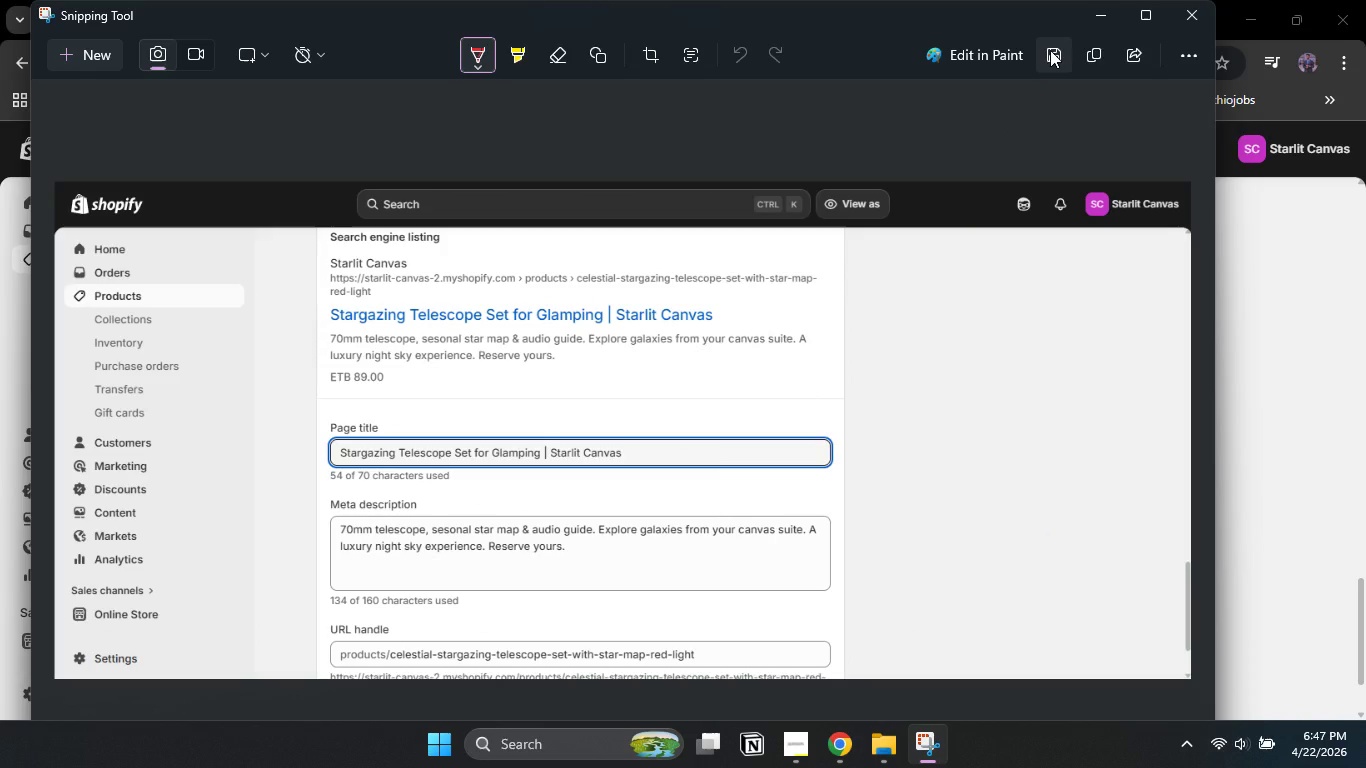 
type(SEO metadate)
key(Backspace)
type(a of telescope product)
 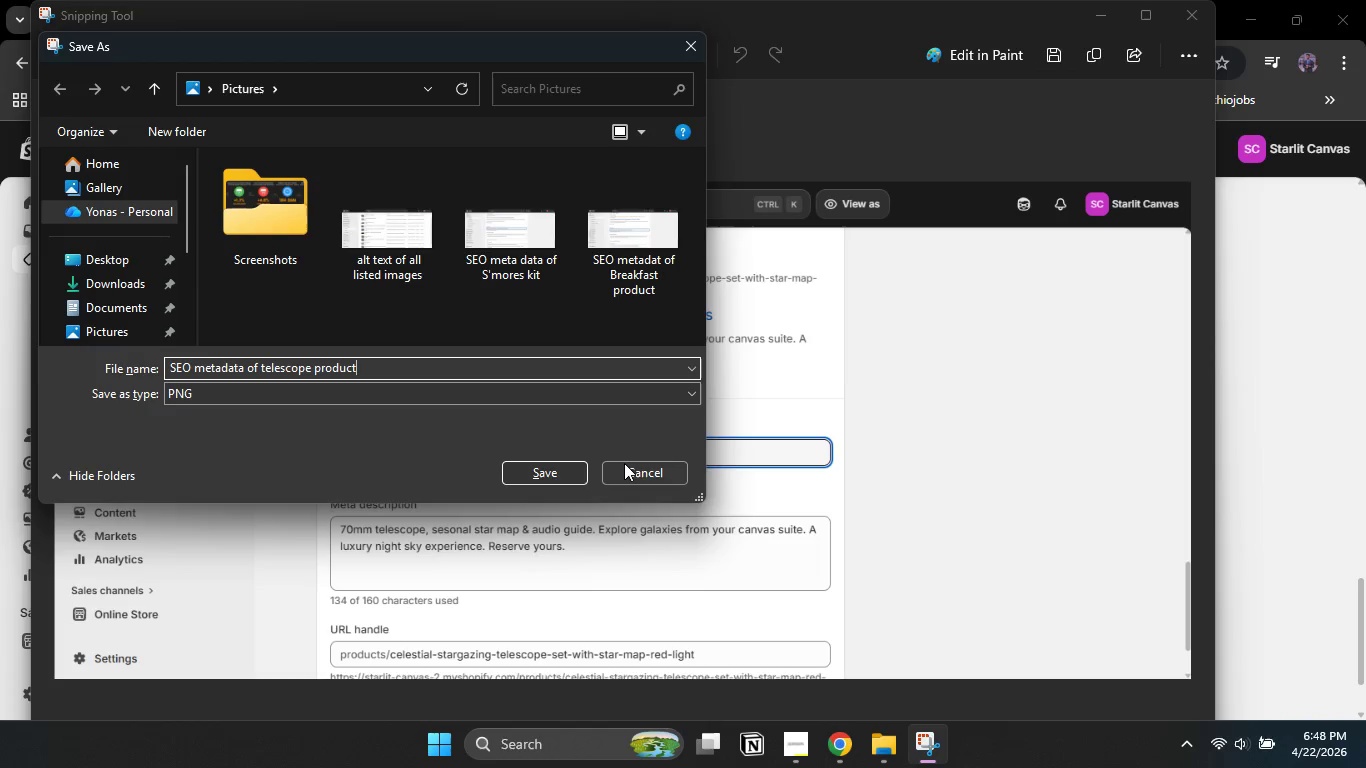 
left_click([556, 479])
 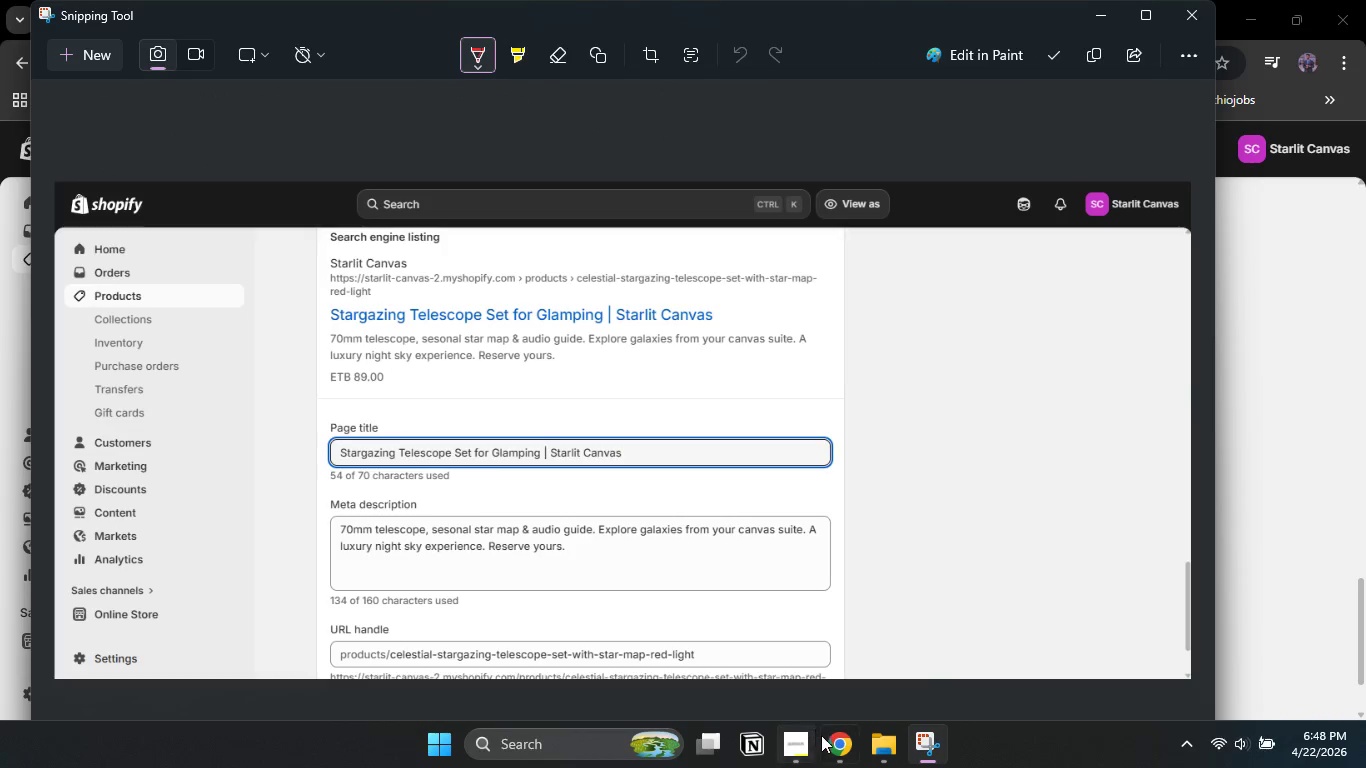 
left_click([823, 738])
 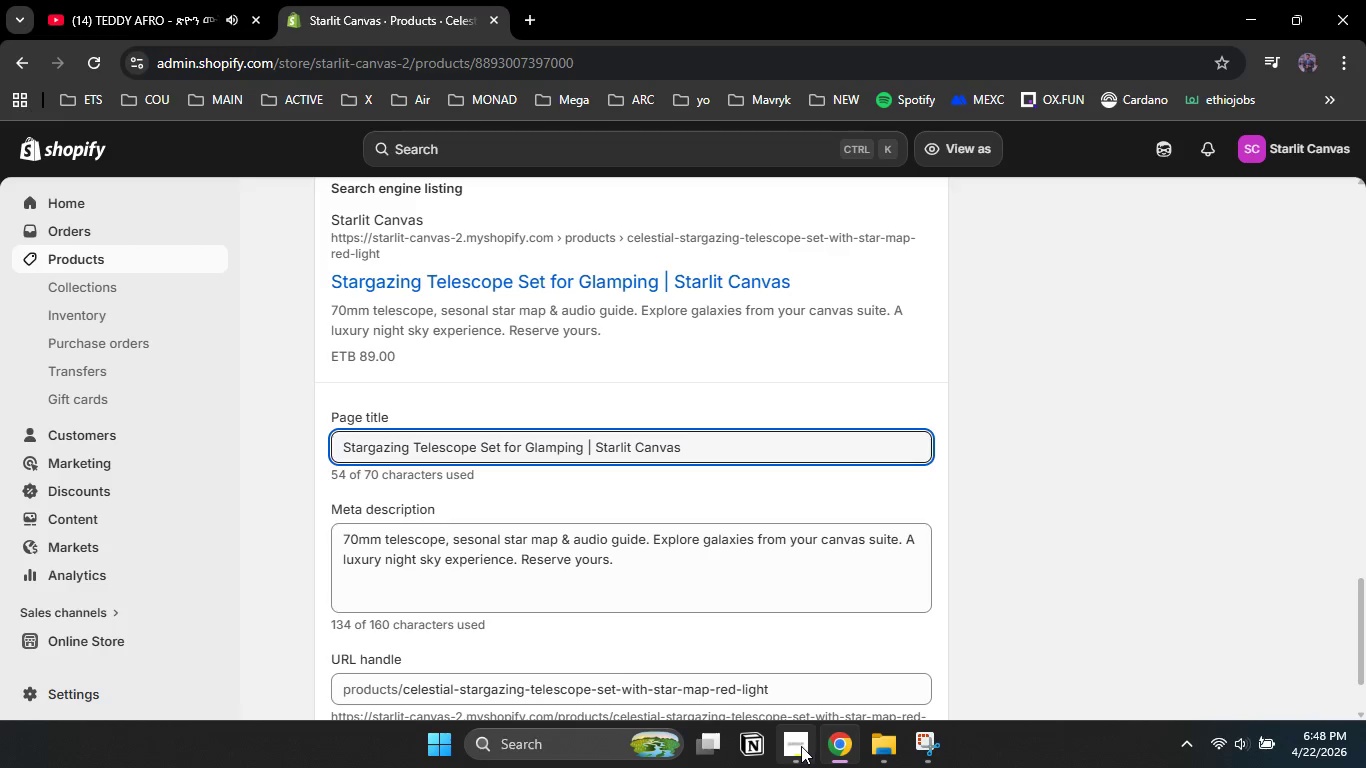 
left_click([801, 746])